 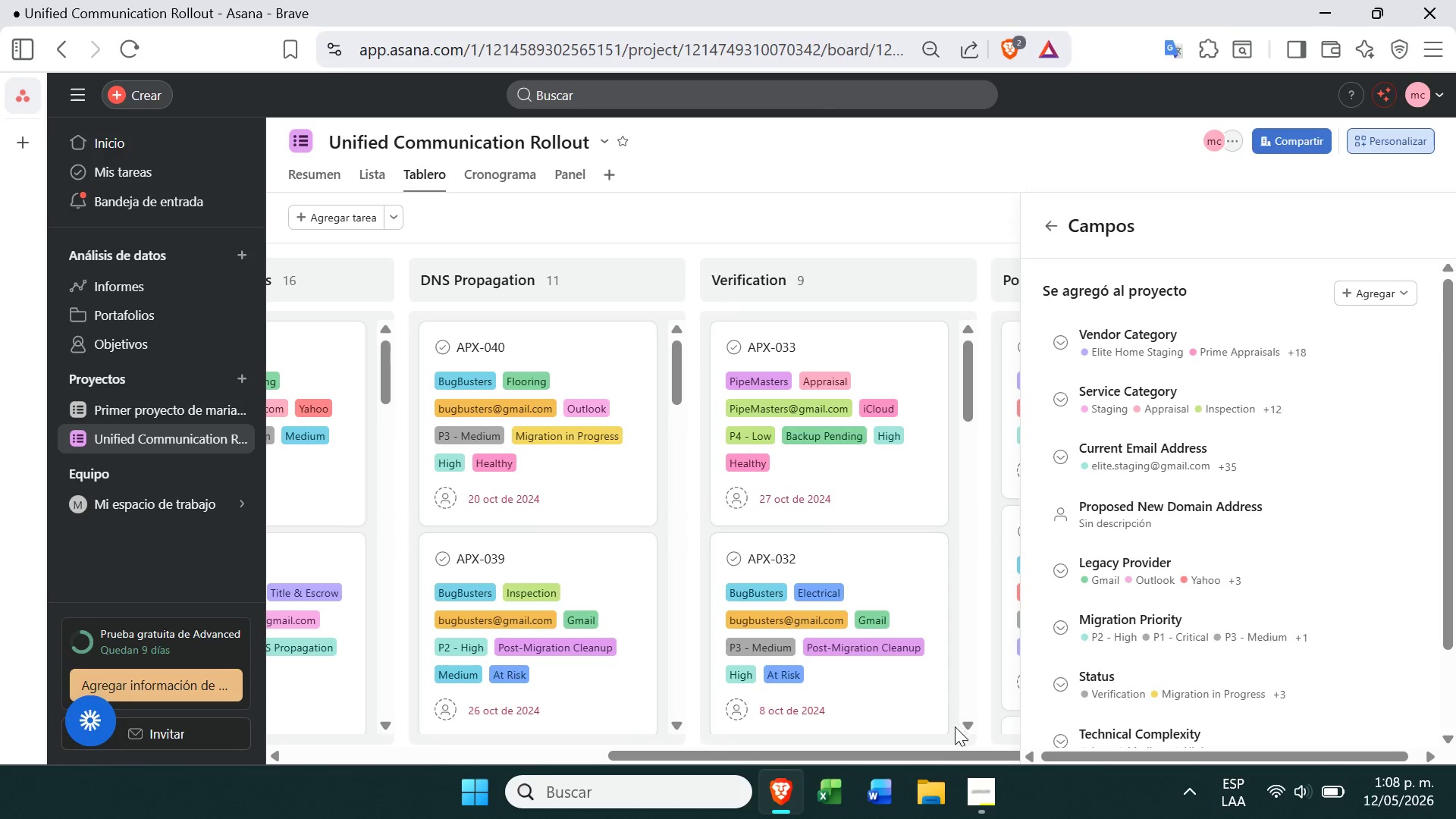 
left_click([50, 148])
 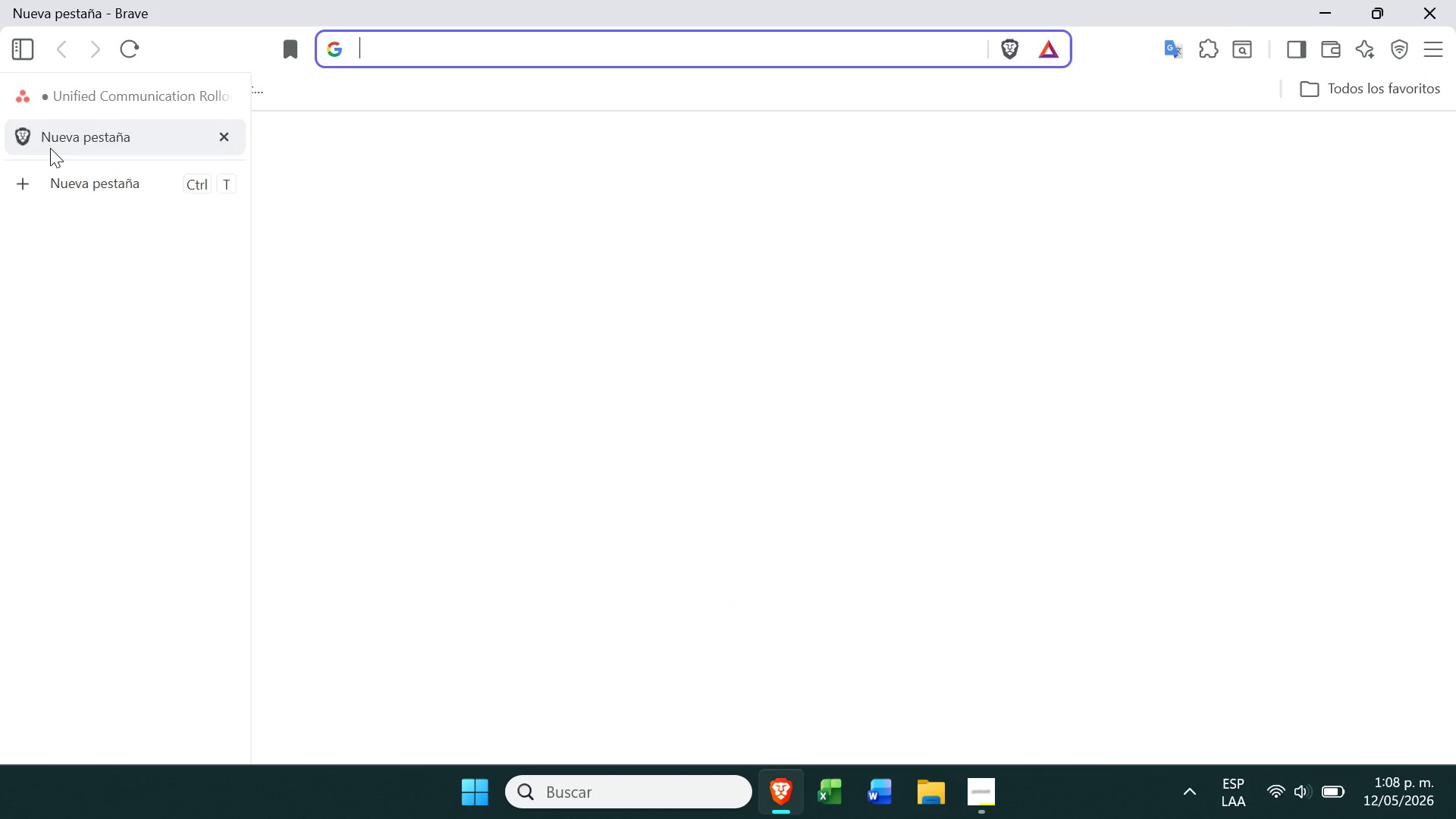 
type(de)
 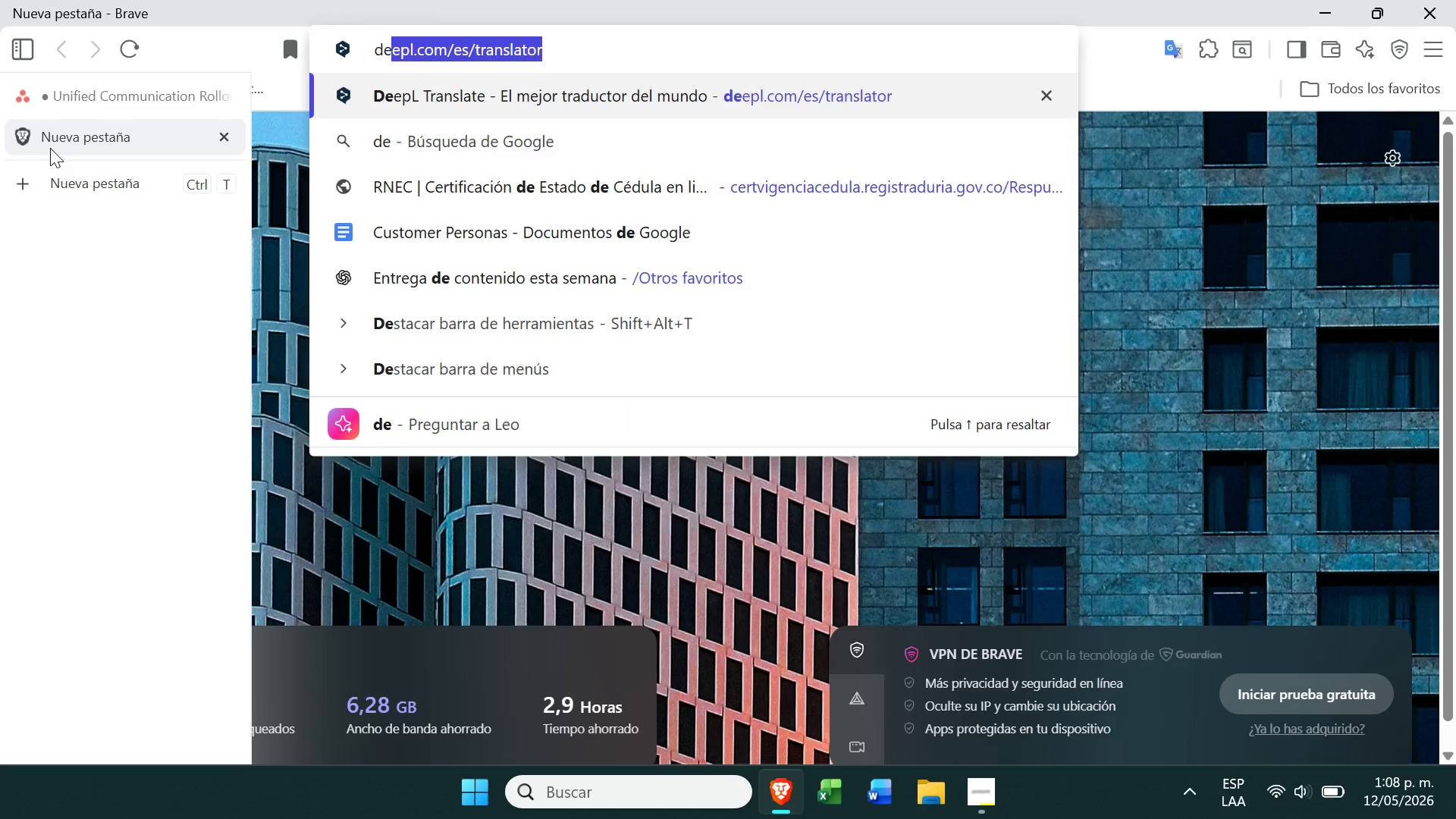 
key(Enter)
 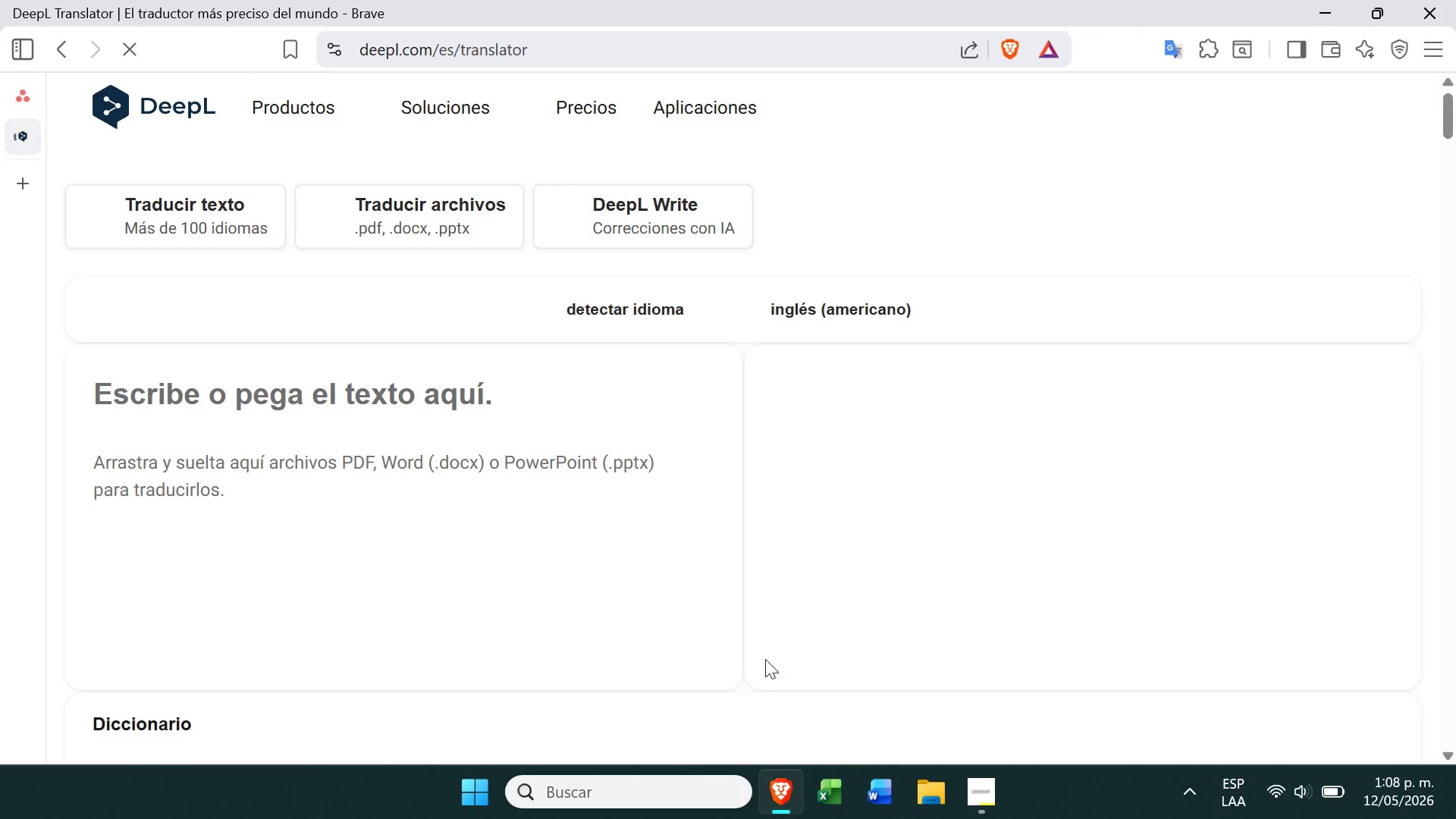 
left_click([990, 796])